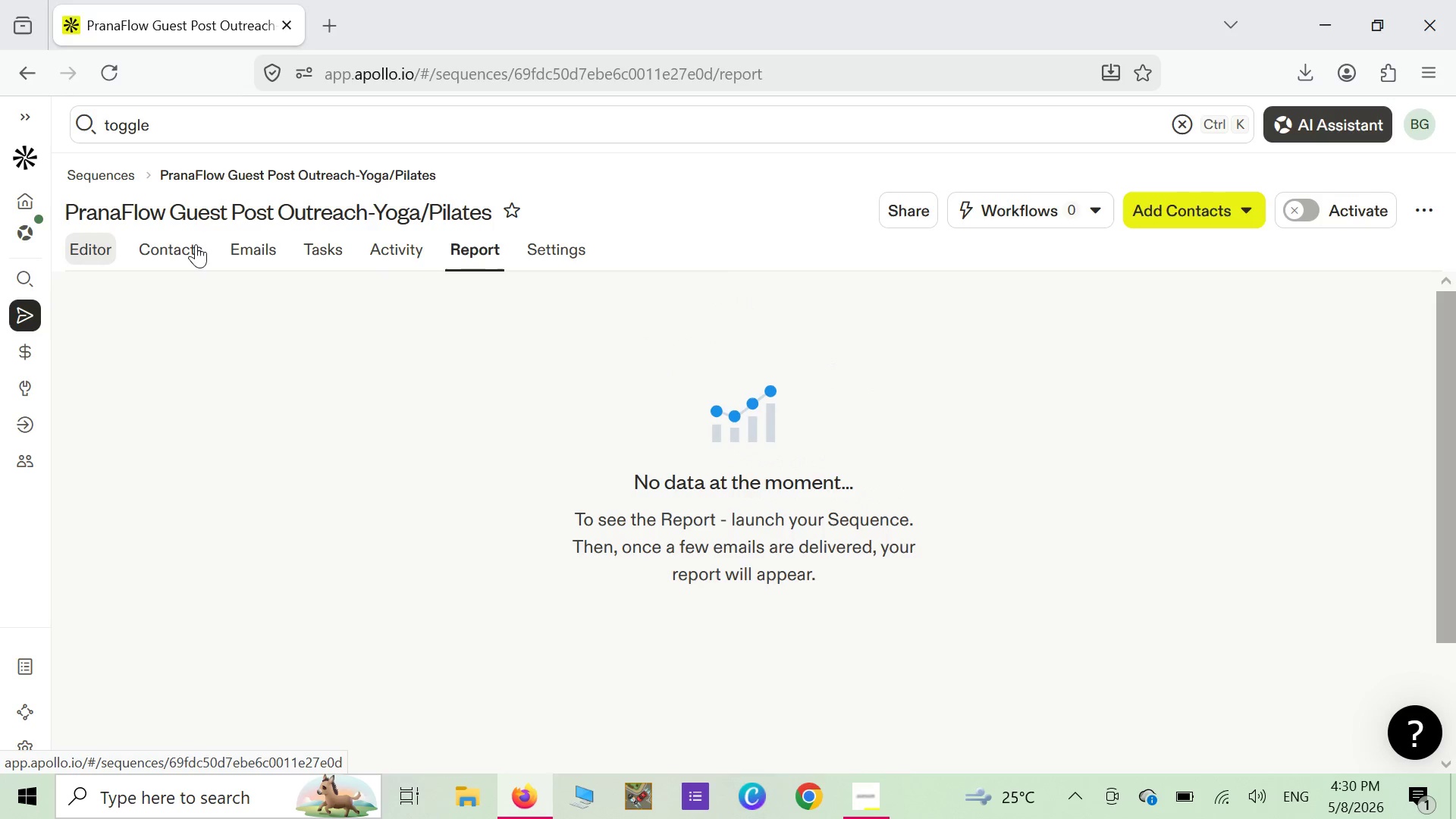 
wait(7.98)
 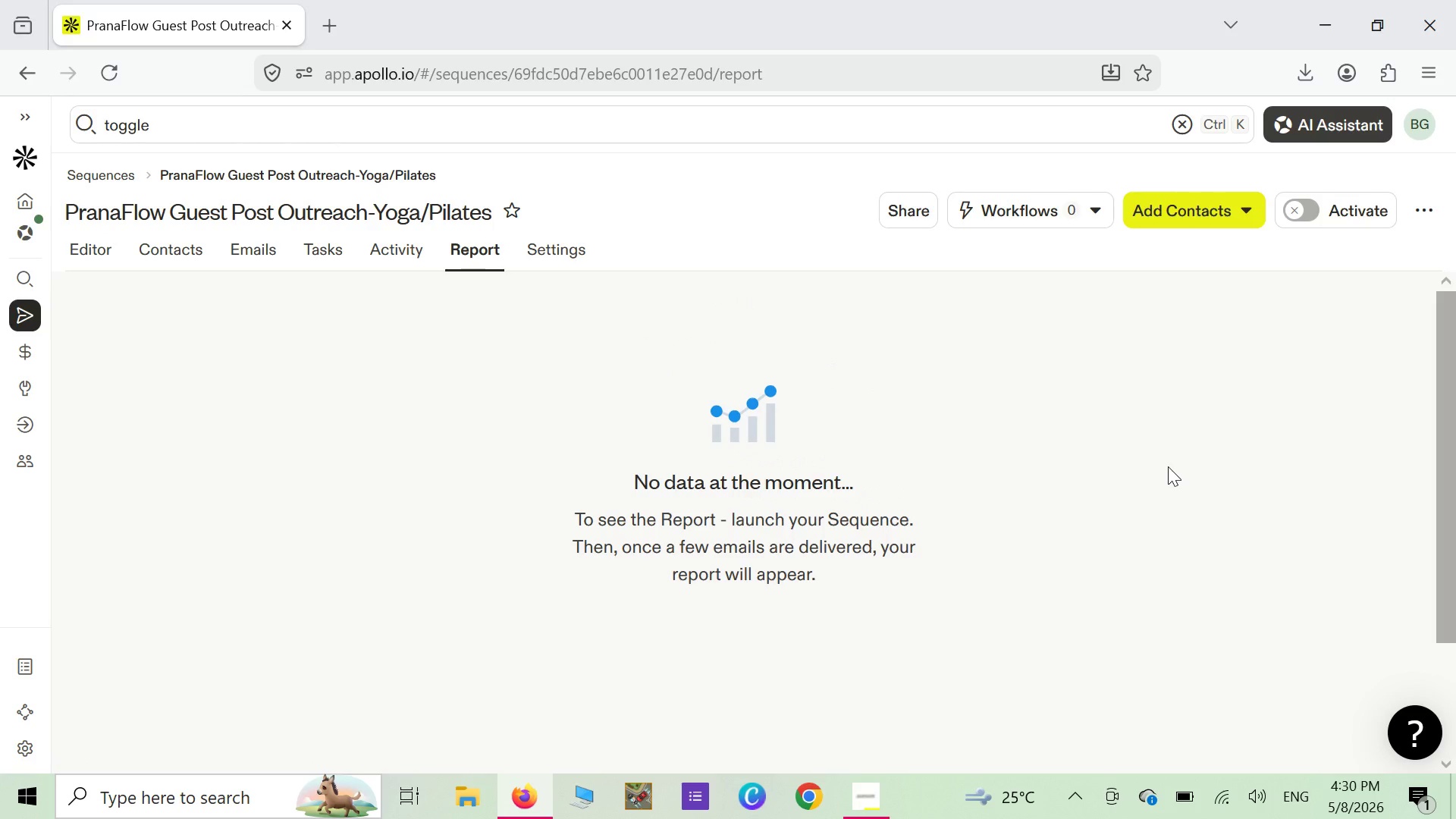 
key(Alt+Meta+R)
 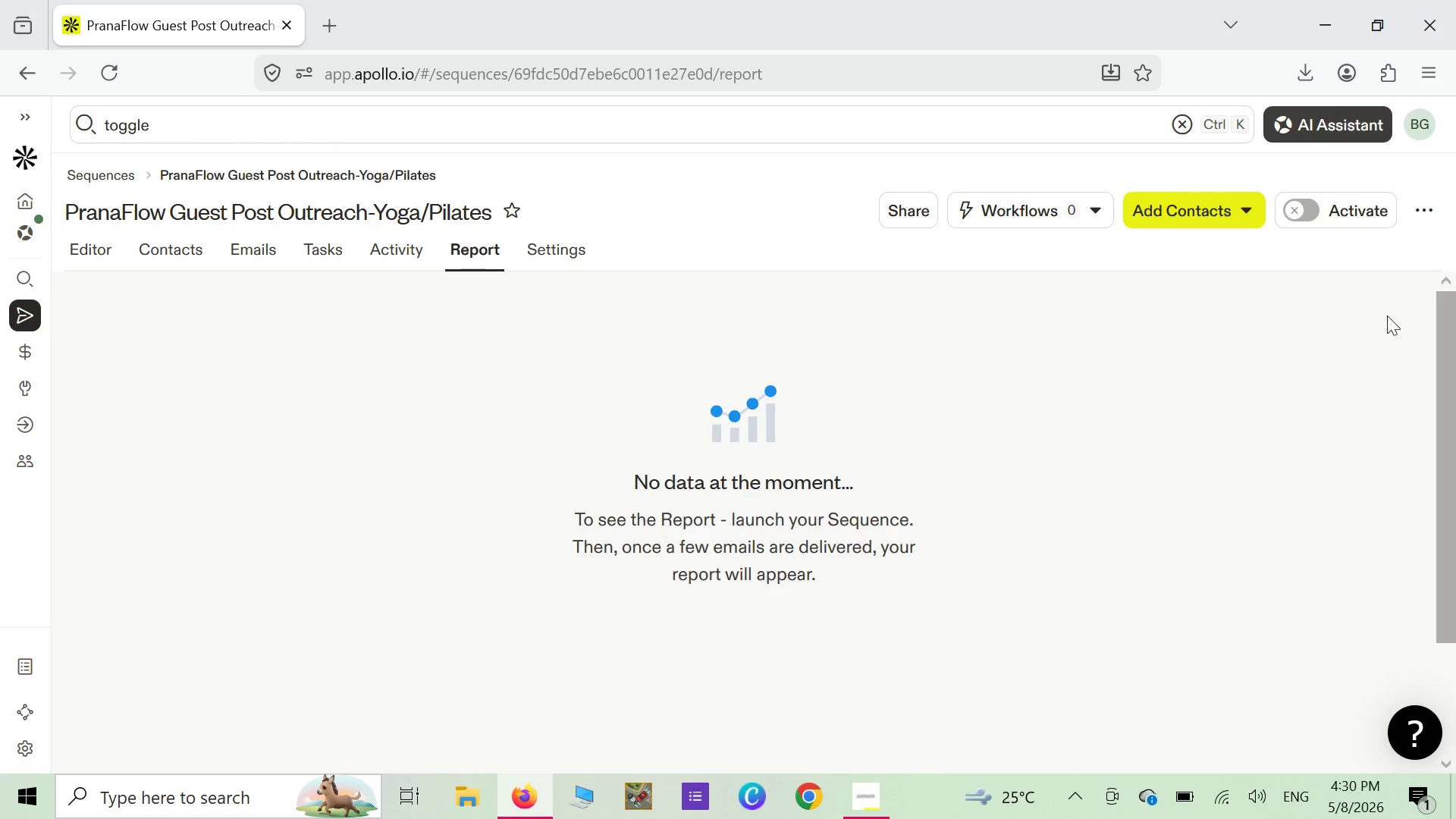 
left_click([1403, 347])
 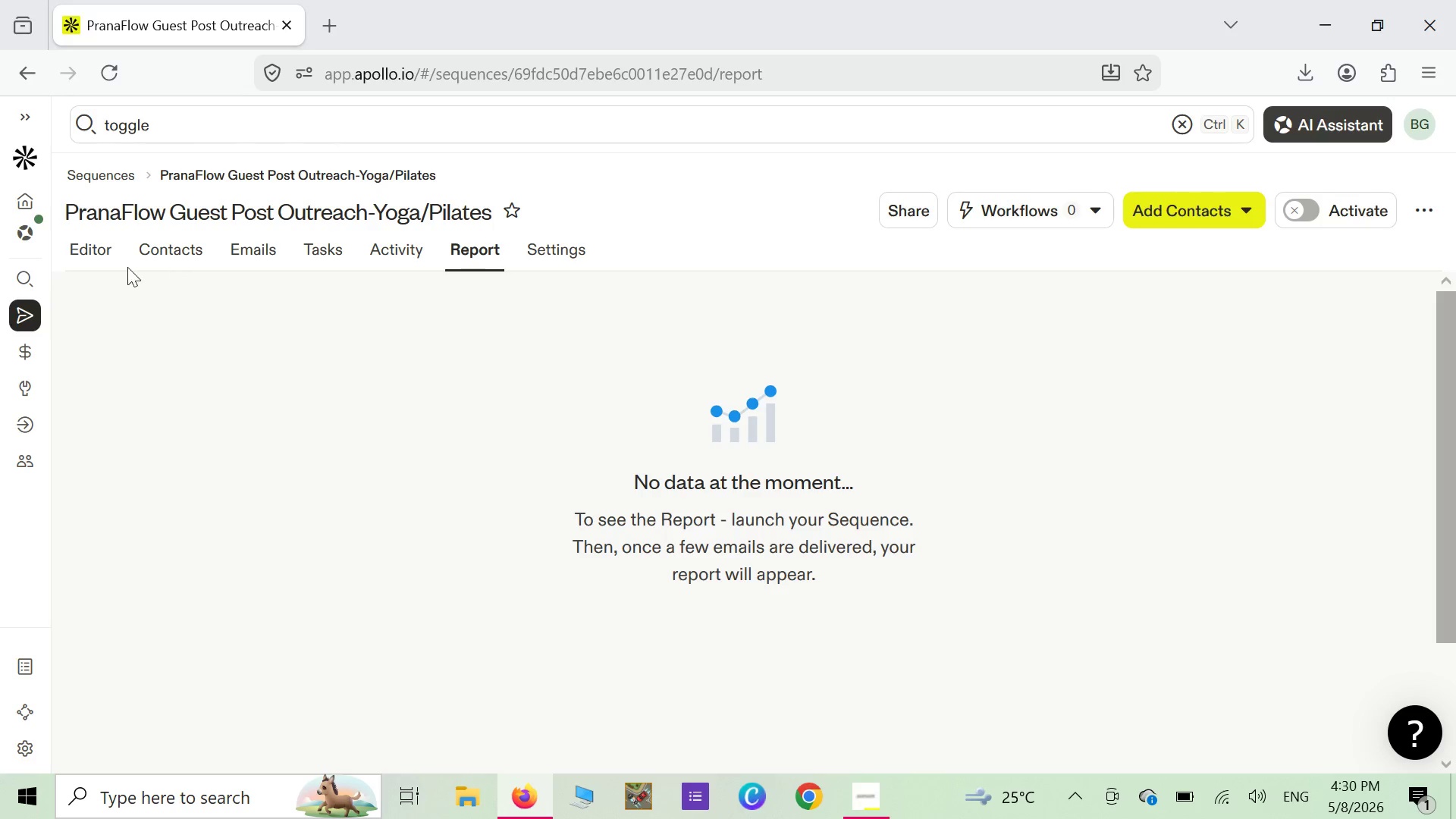 
left_click([102, 246])
 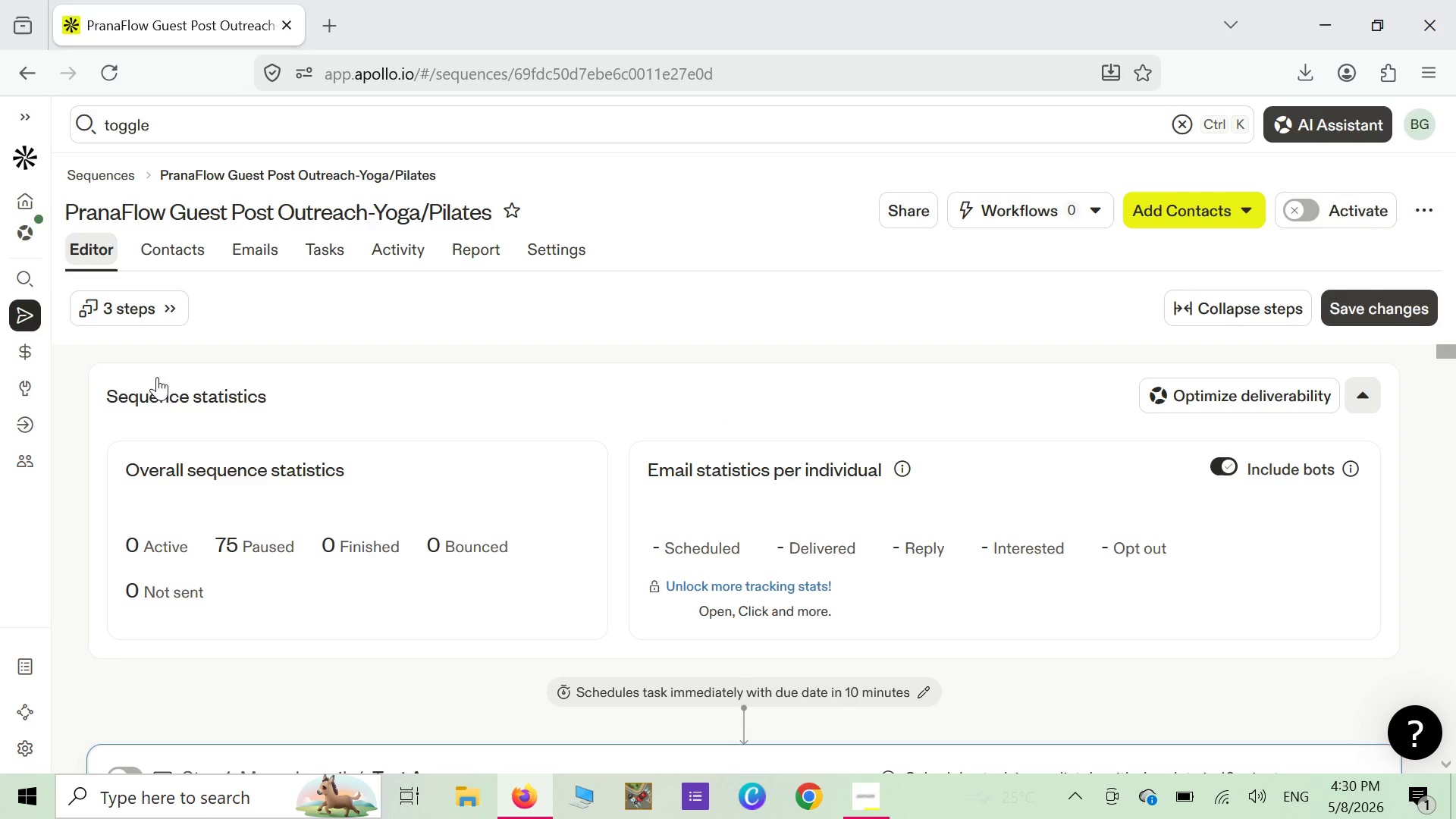 
scroll: coordinate [437, 526], scroll_direction: down, amount: 10.0
 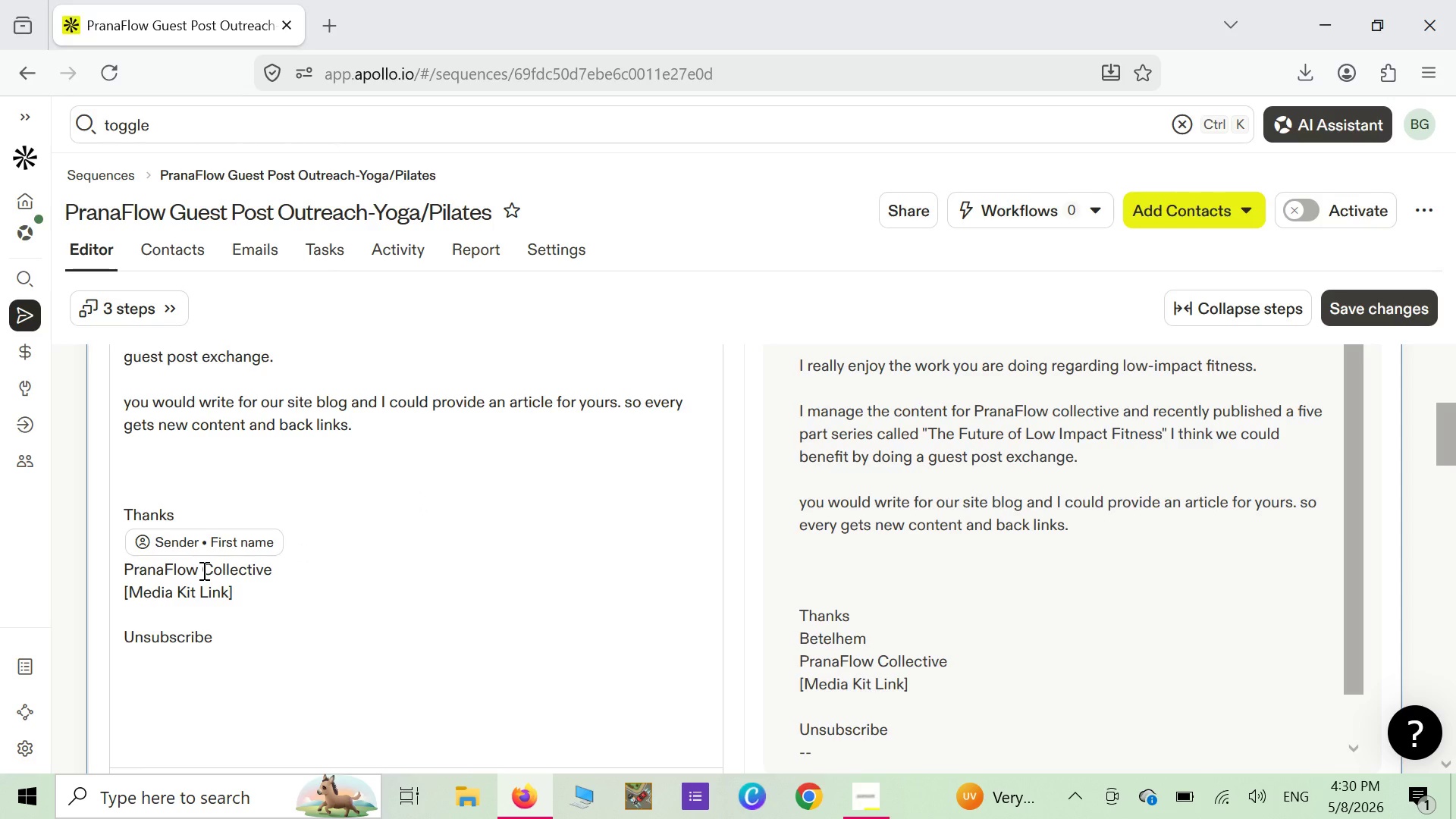 
wait(16.62)
 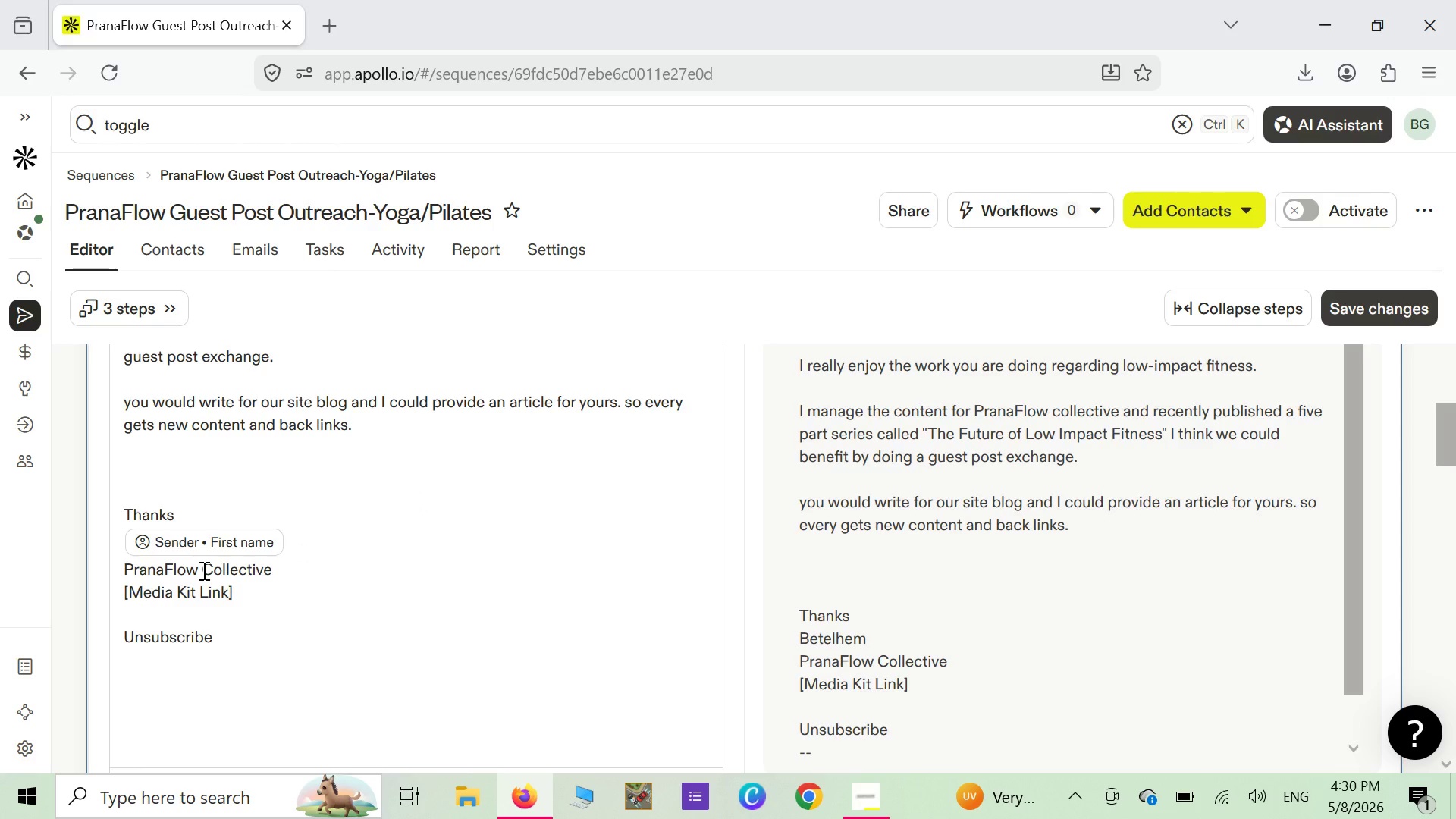 
scroll: coordinate [246, 603], scroll_direction: up, amount: 2.0
 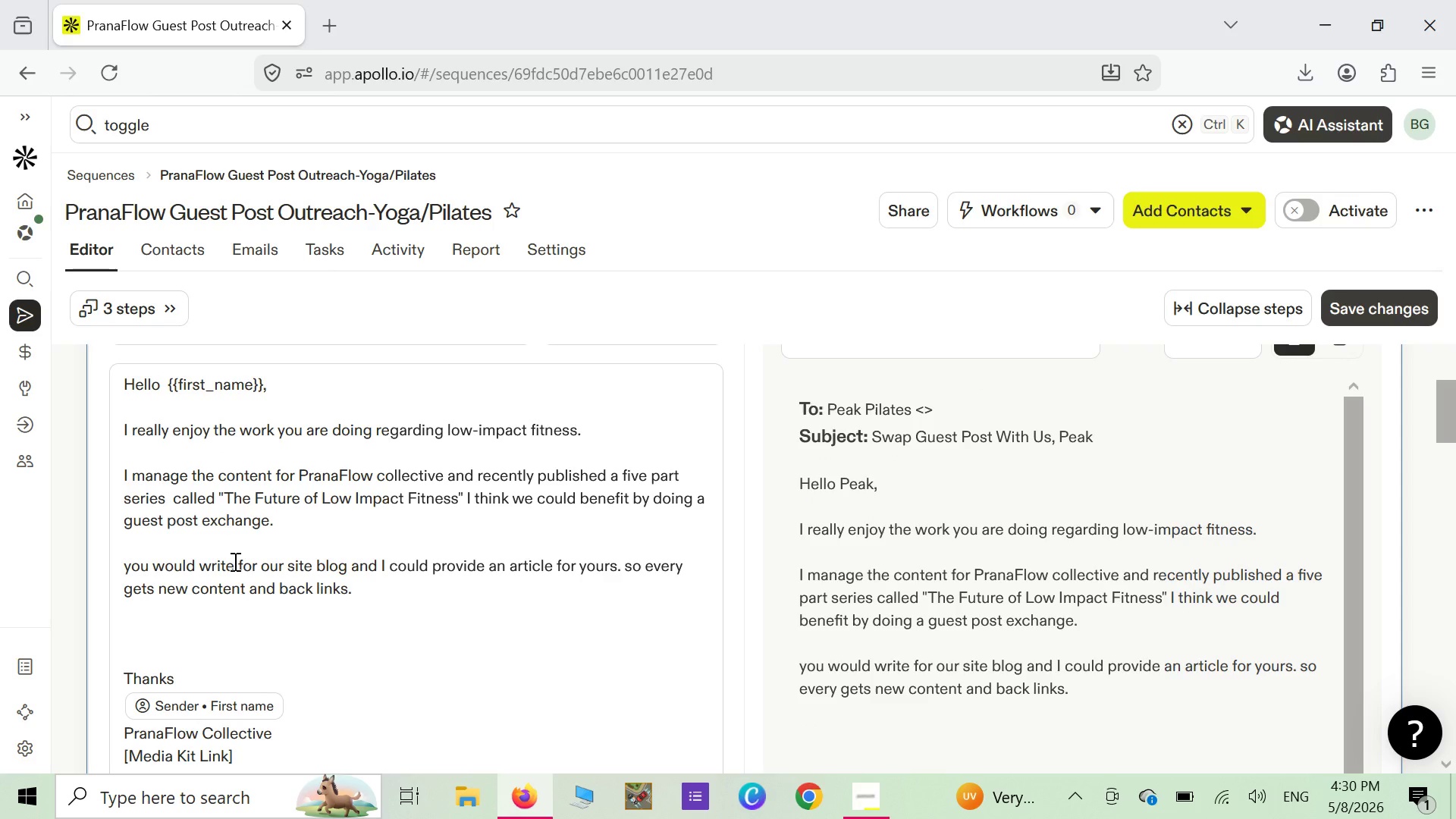 
scroll: coordinate [234, 548], scroll_direction: down, amount: 23.0
 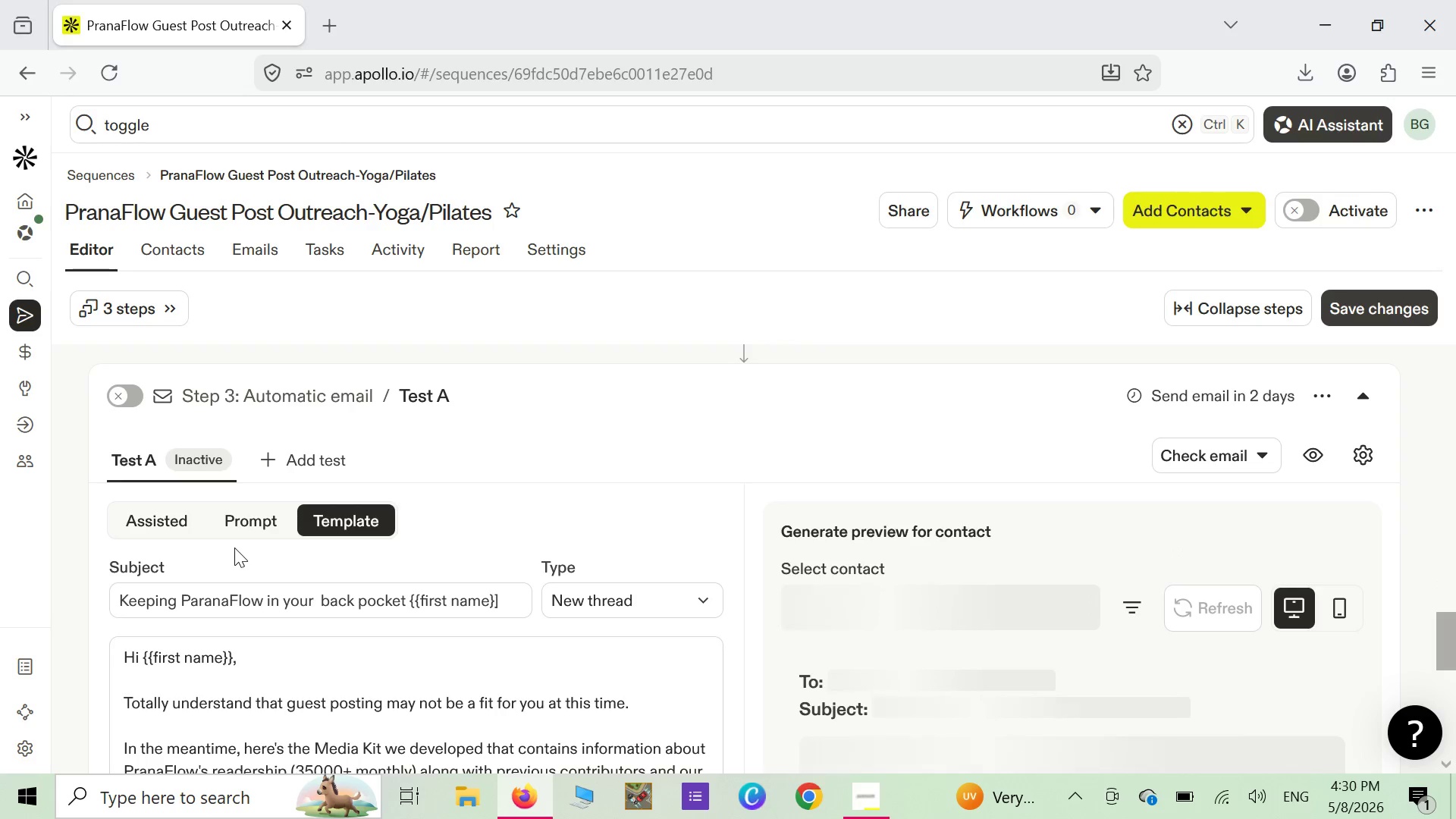 
scroll: coordinate [234, 548], scroll_direction: up, amount: 4.0
 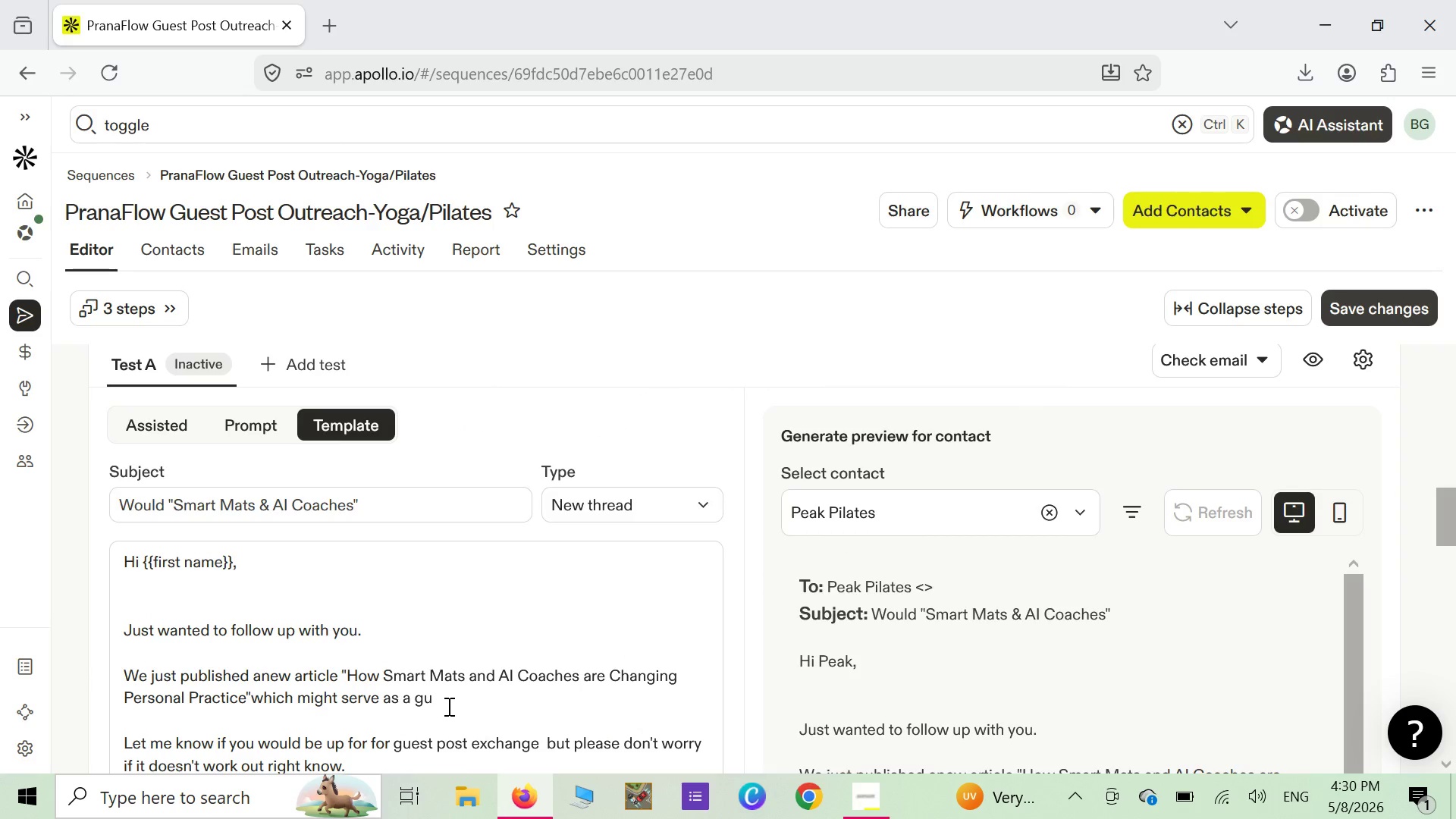 
left_click([436, 703])
 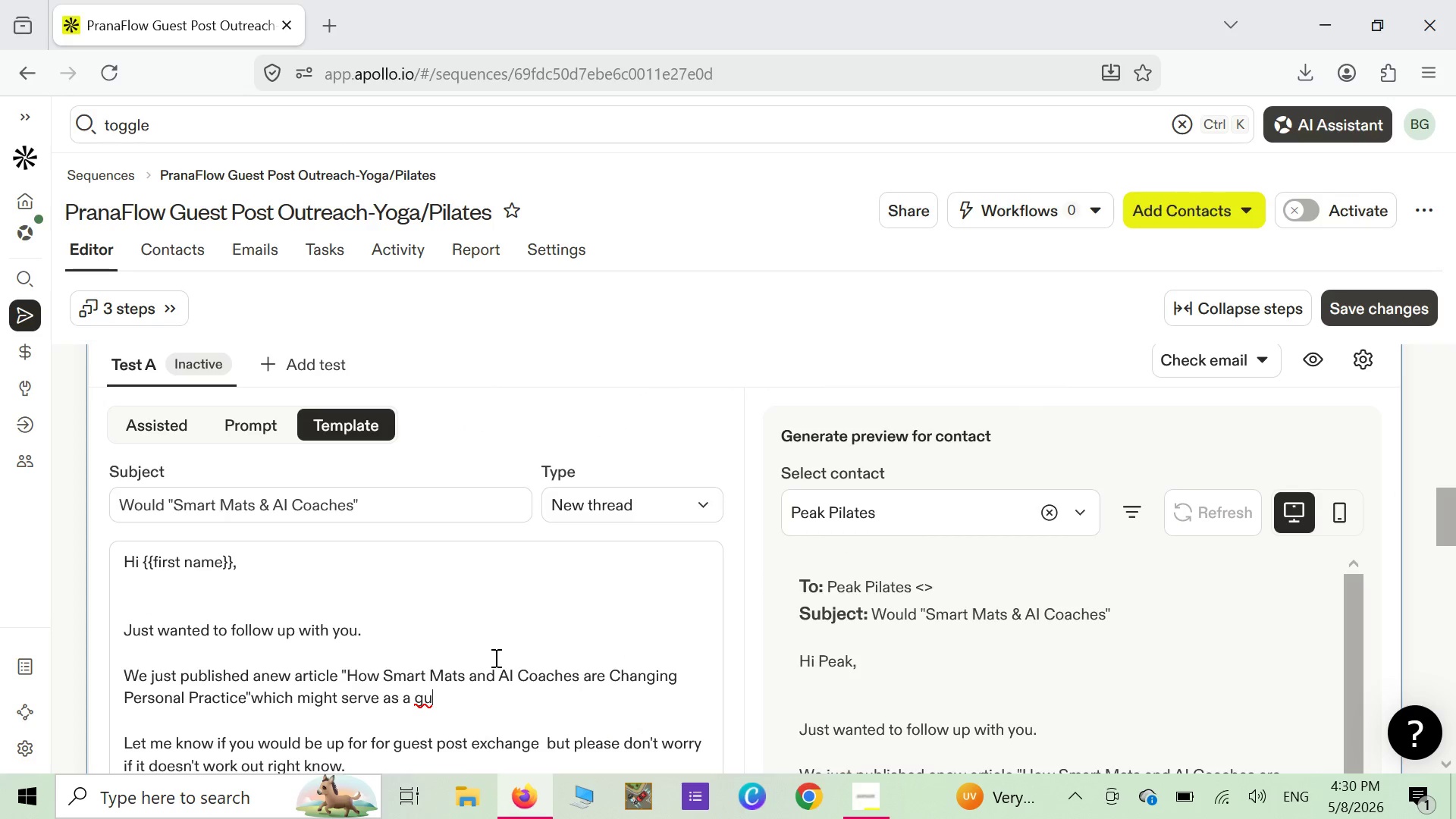 
type(est)
 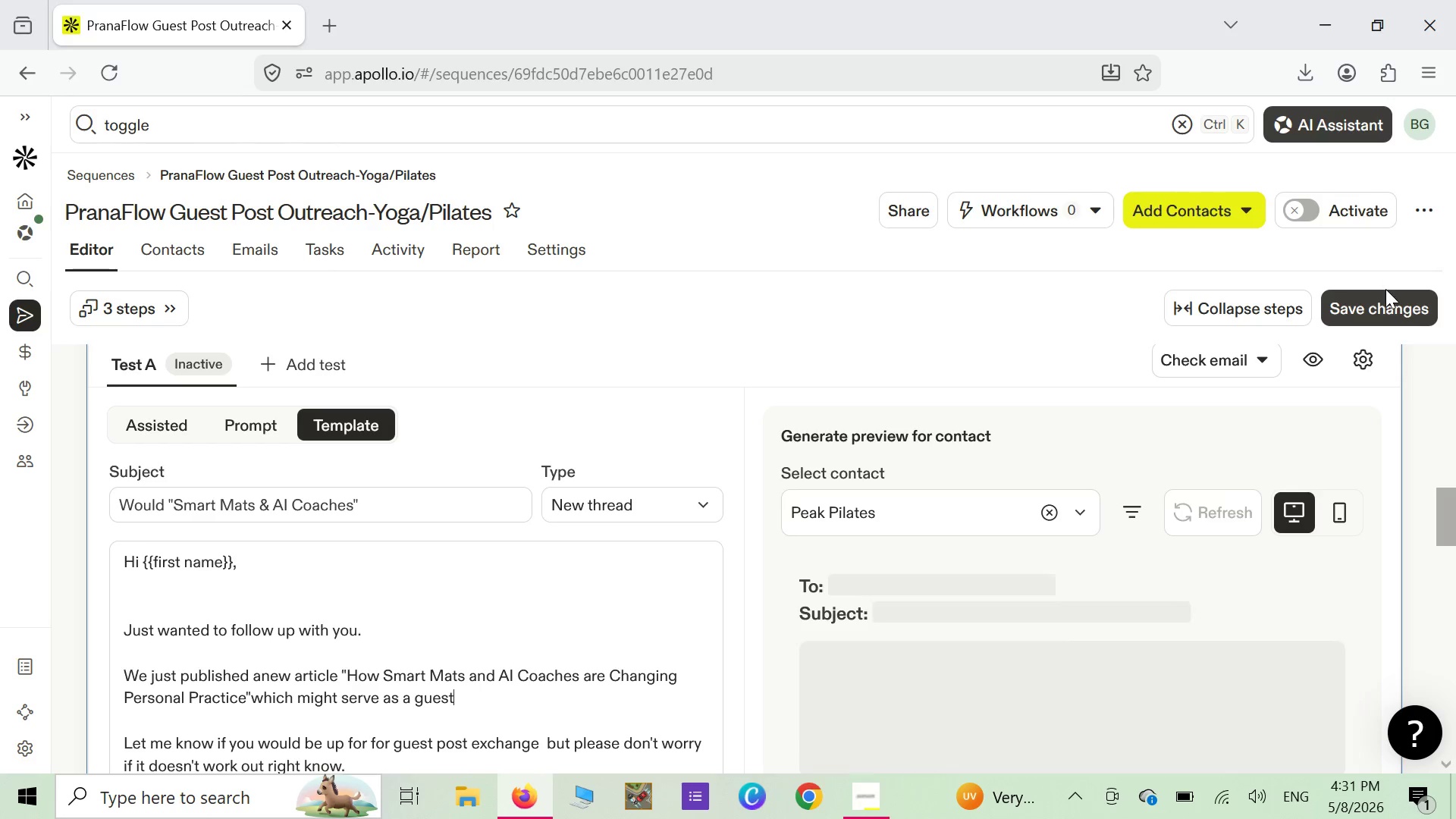 
left_click([1381, 306])
 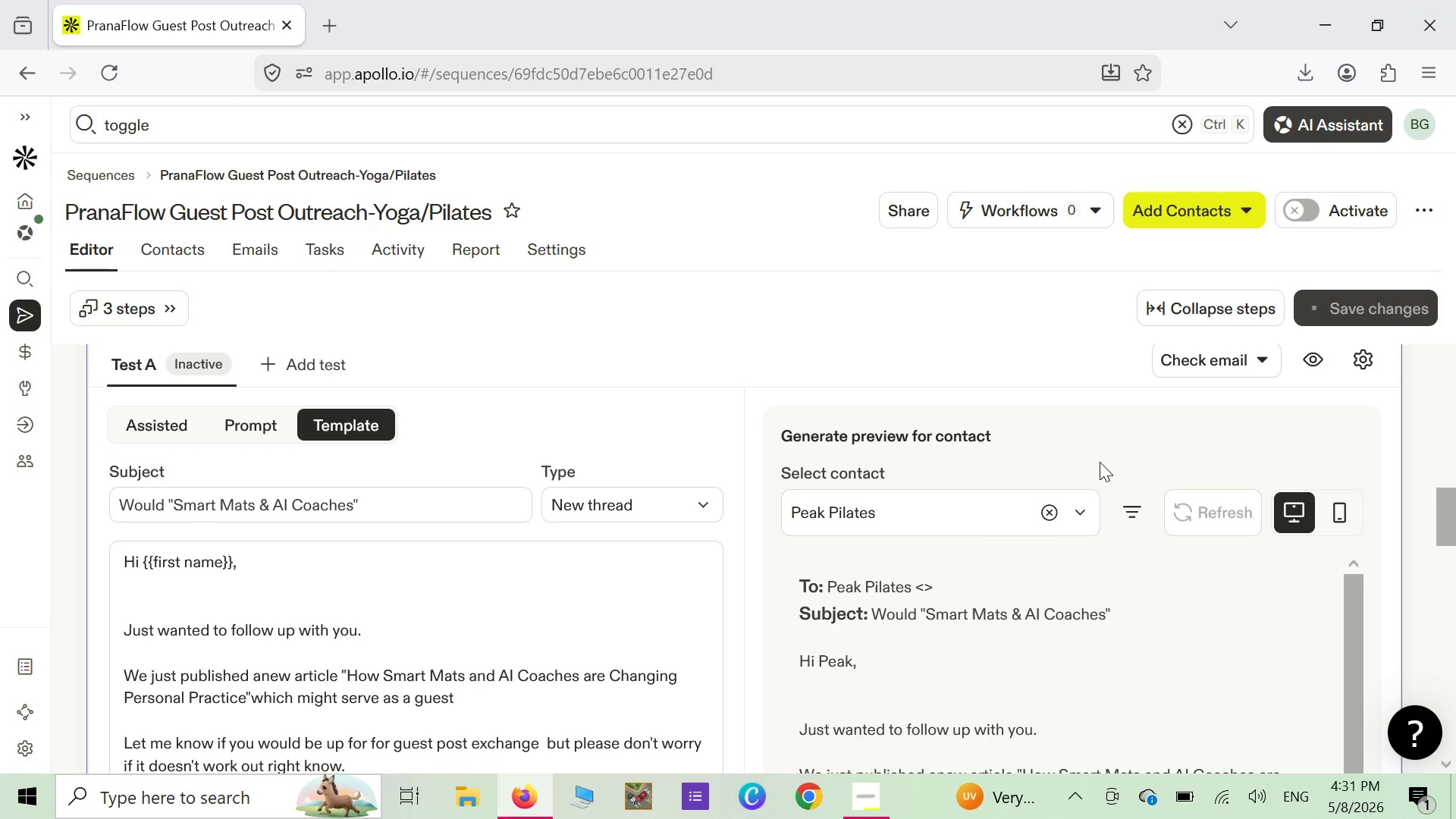 
mouse_move([874, 789])
 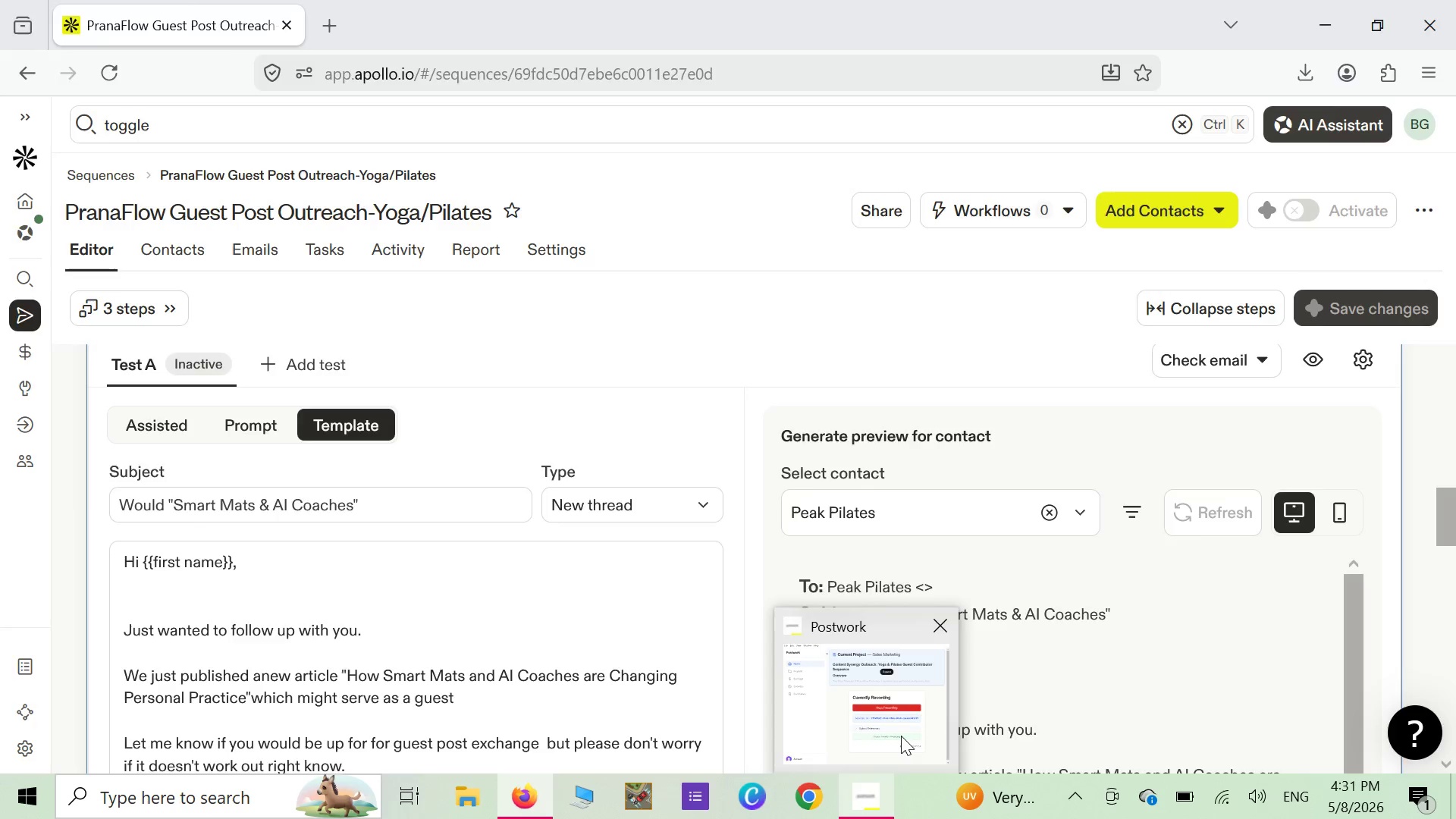 
left_click([901, 736])